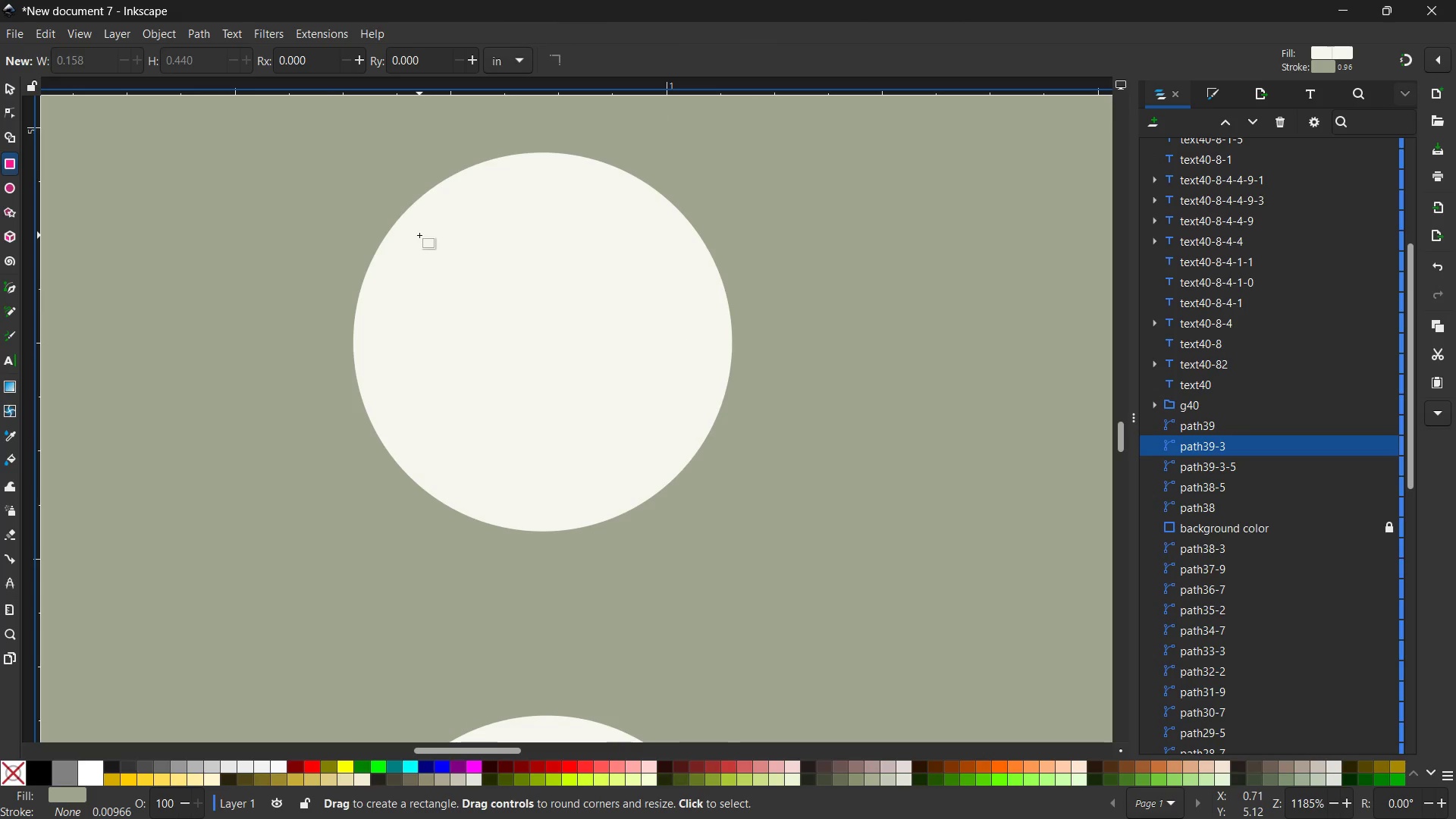 
left_click_drag(start_coordinate=[419, 230], to_coordinate=[673, 463])
 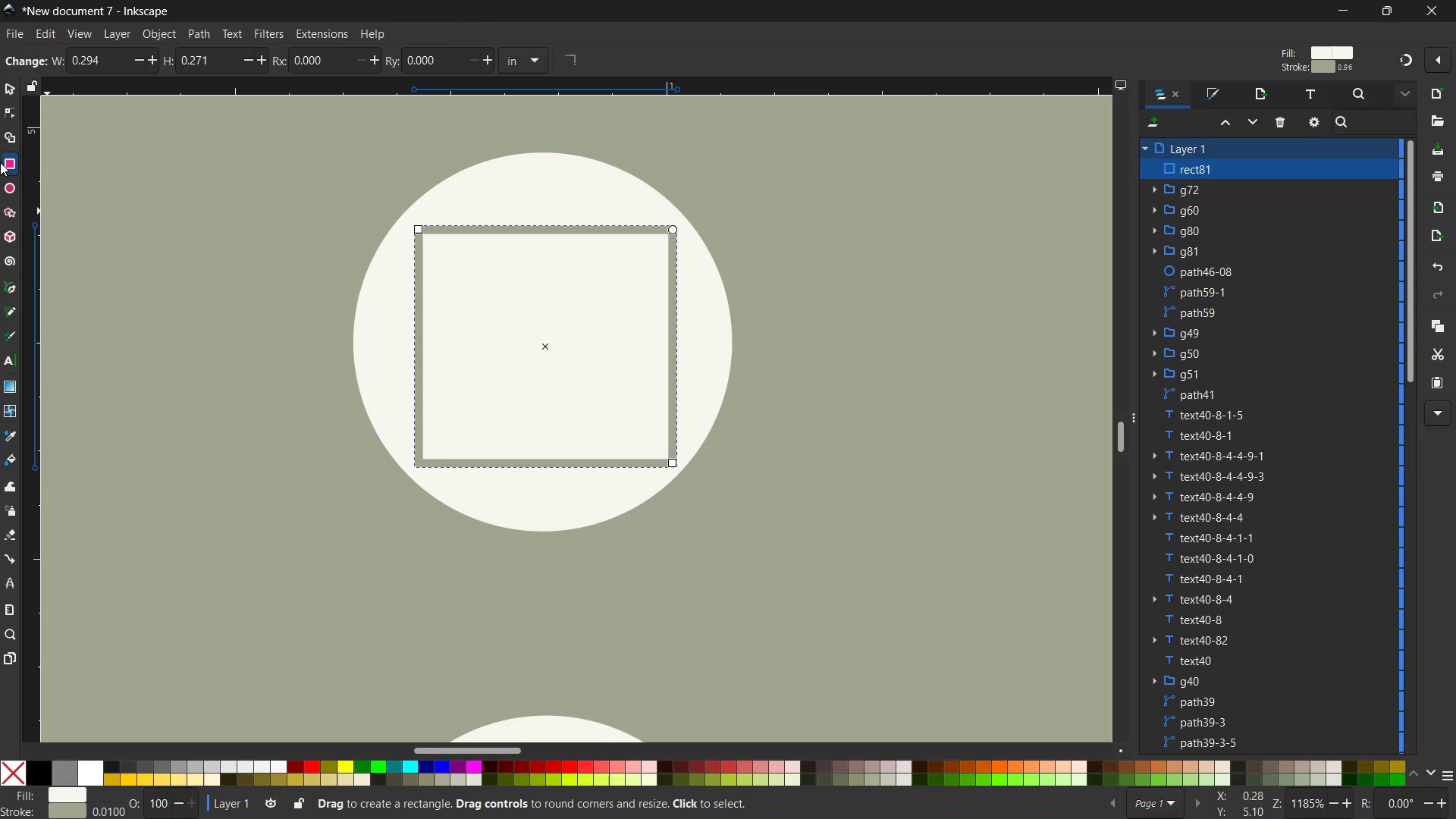 
left_click([8, 290])
 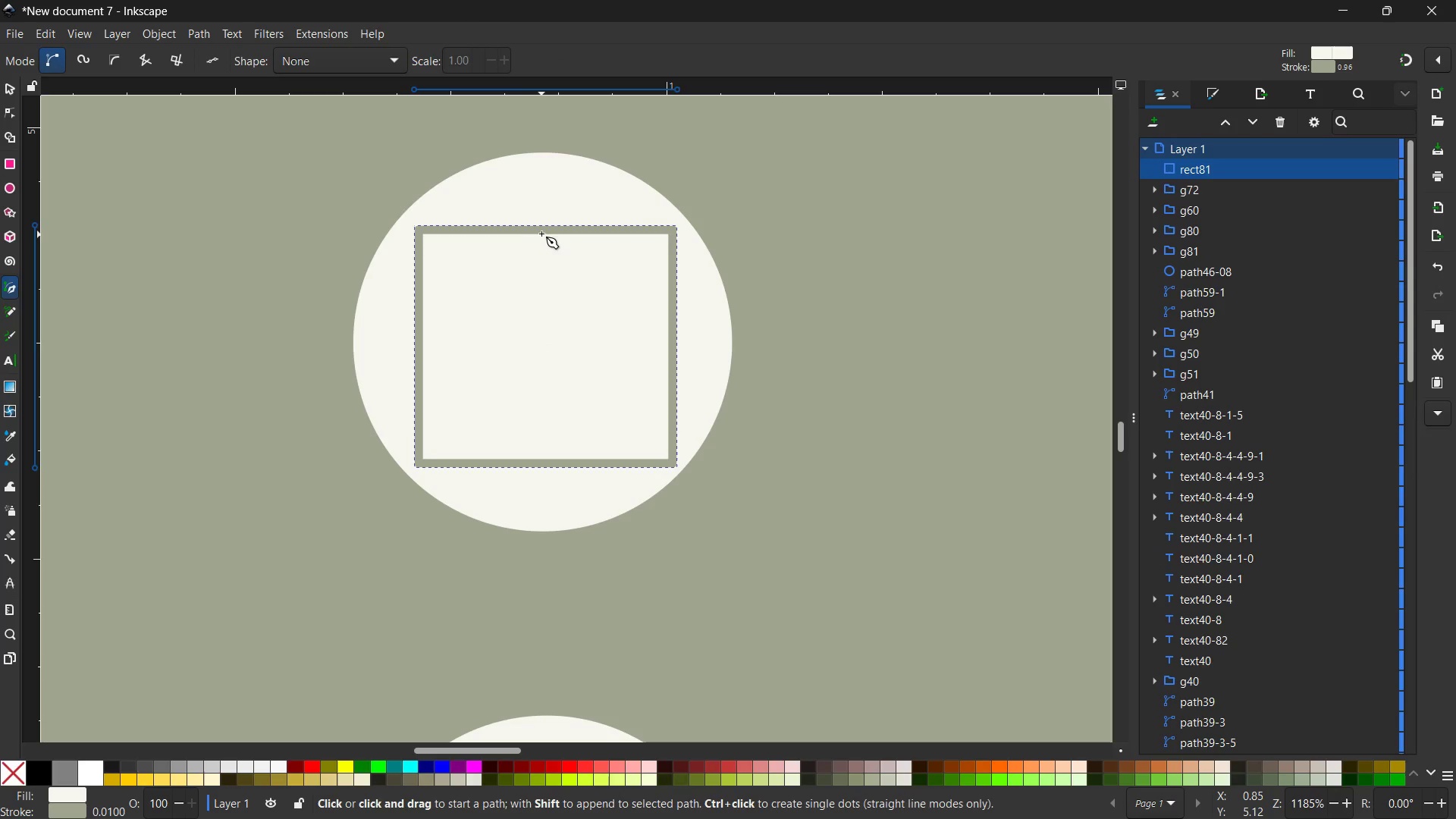 
left_click([545, 231])
 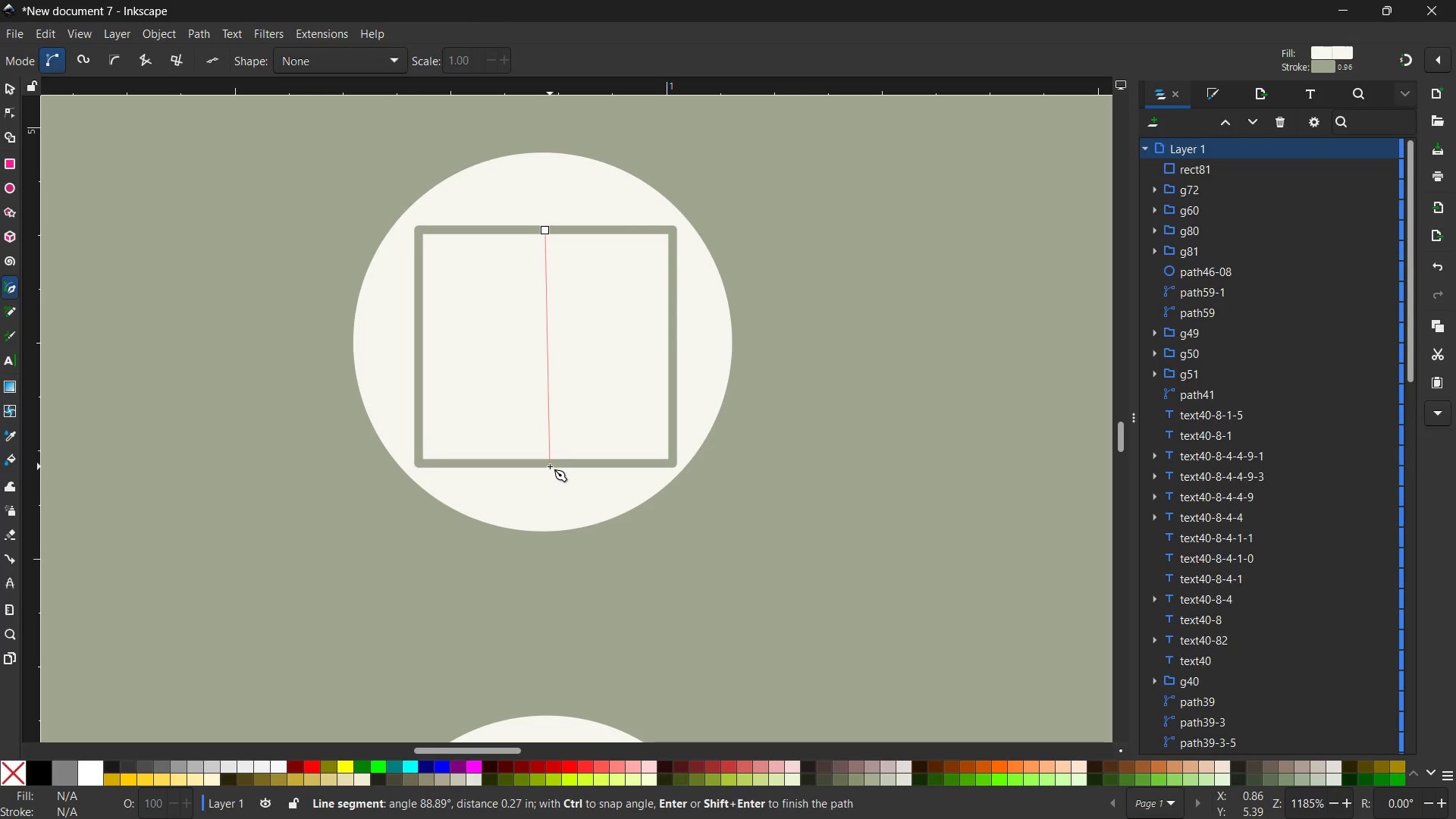 
hold_key(key=ControlLeft, duration=1.86)
left_click([550, 466])
 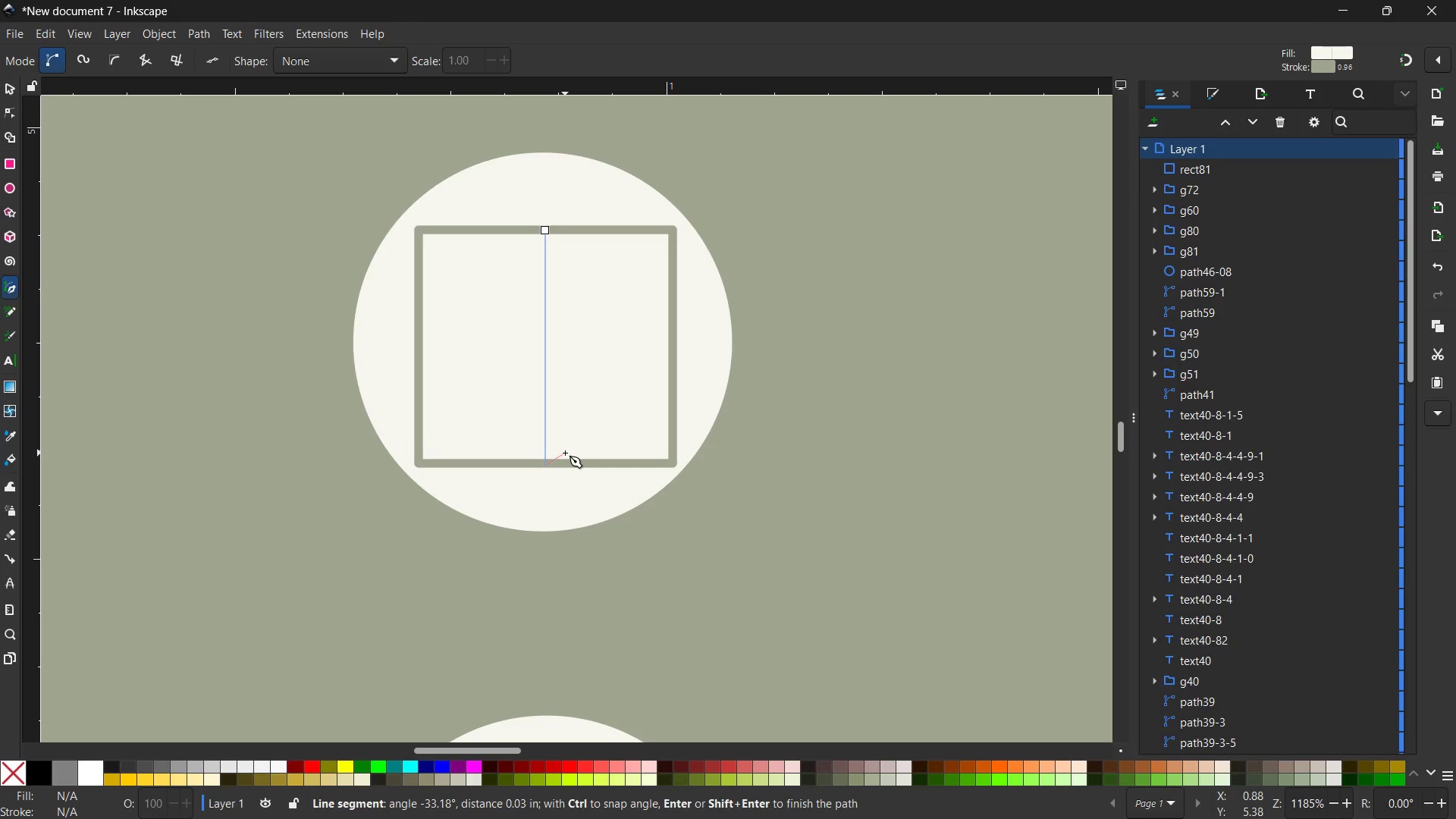 
key(Enter)
 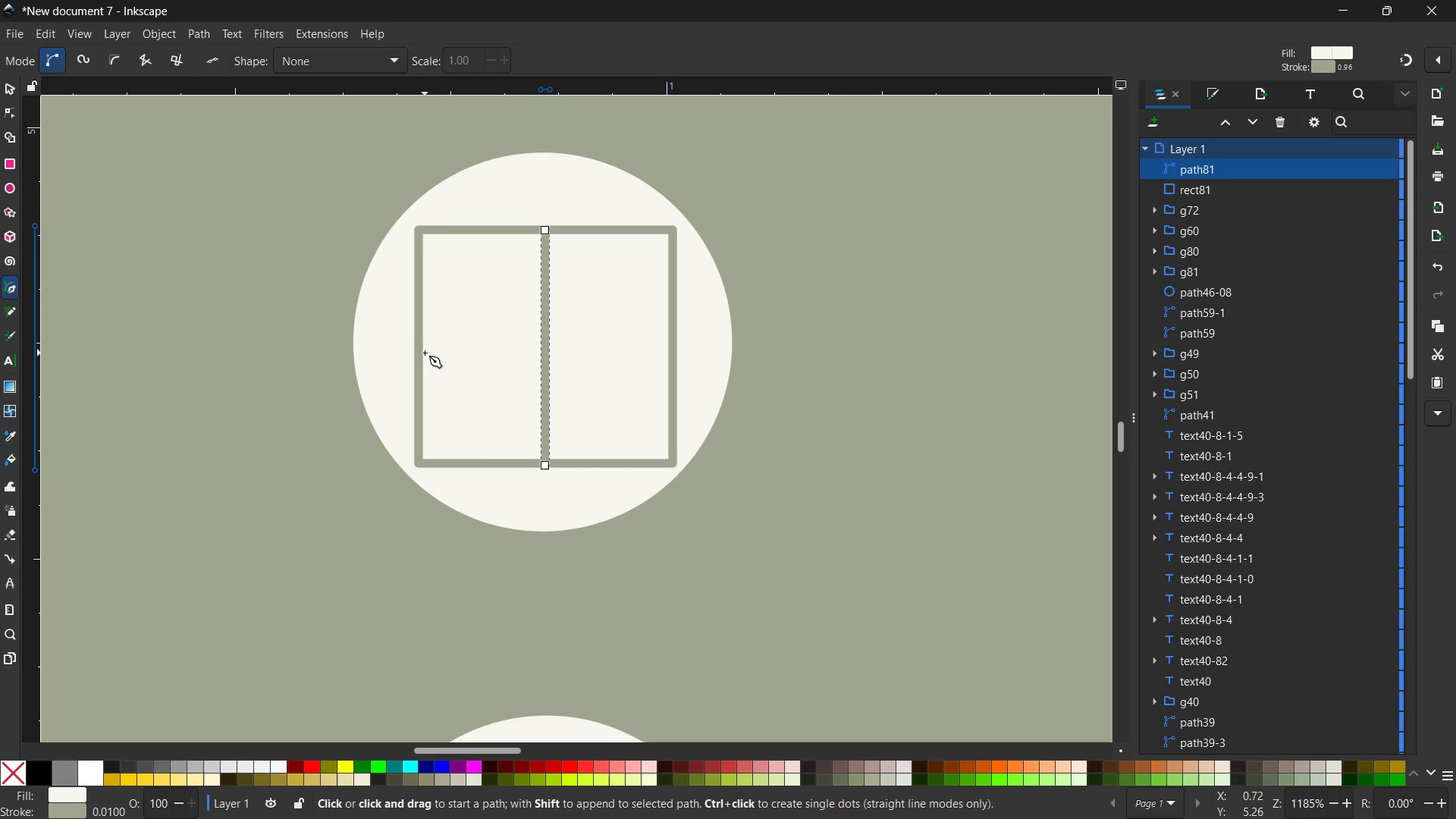 
left_click([419, 347])
 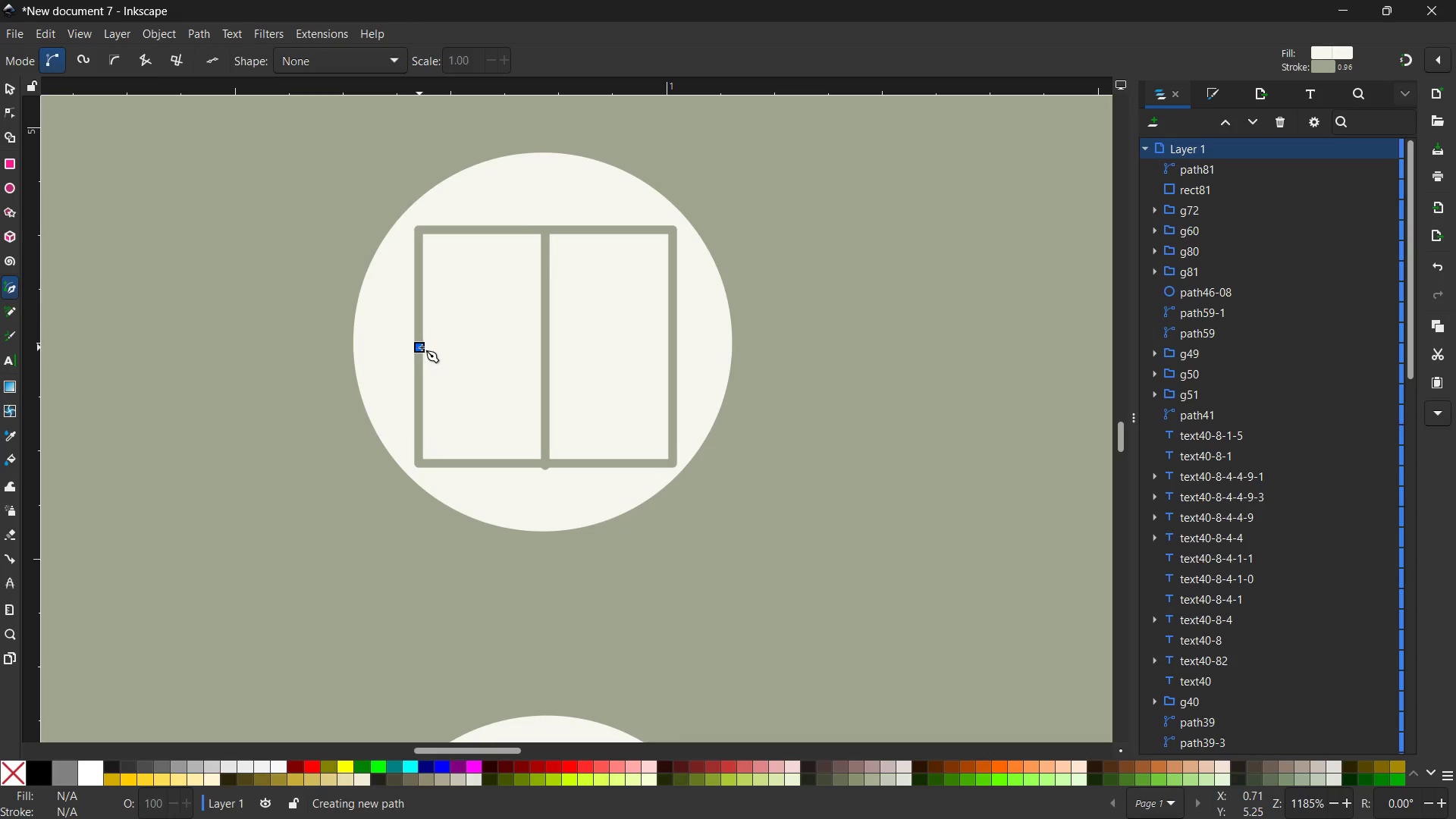 
hold_key(key=ControlLeft, duration=3.73)
left_click([670, 347])
 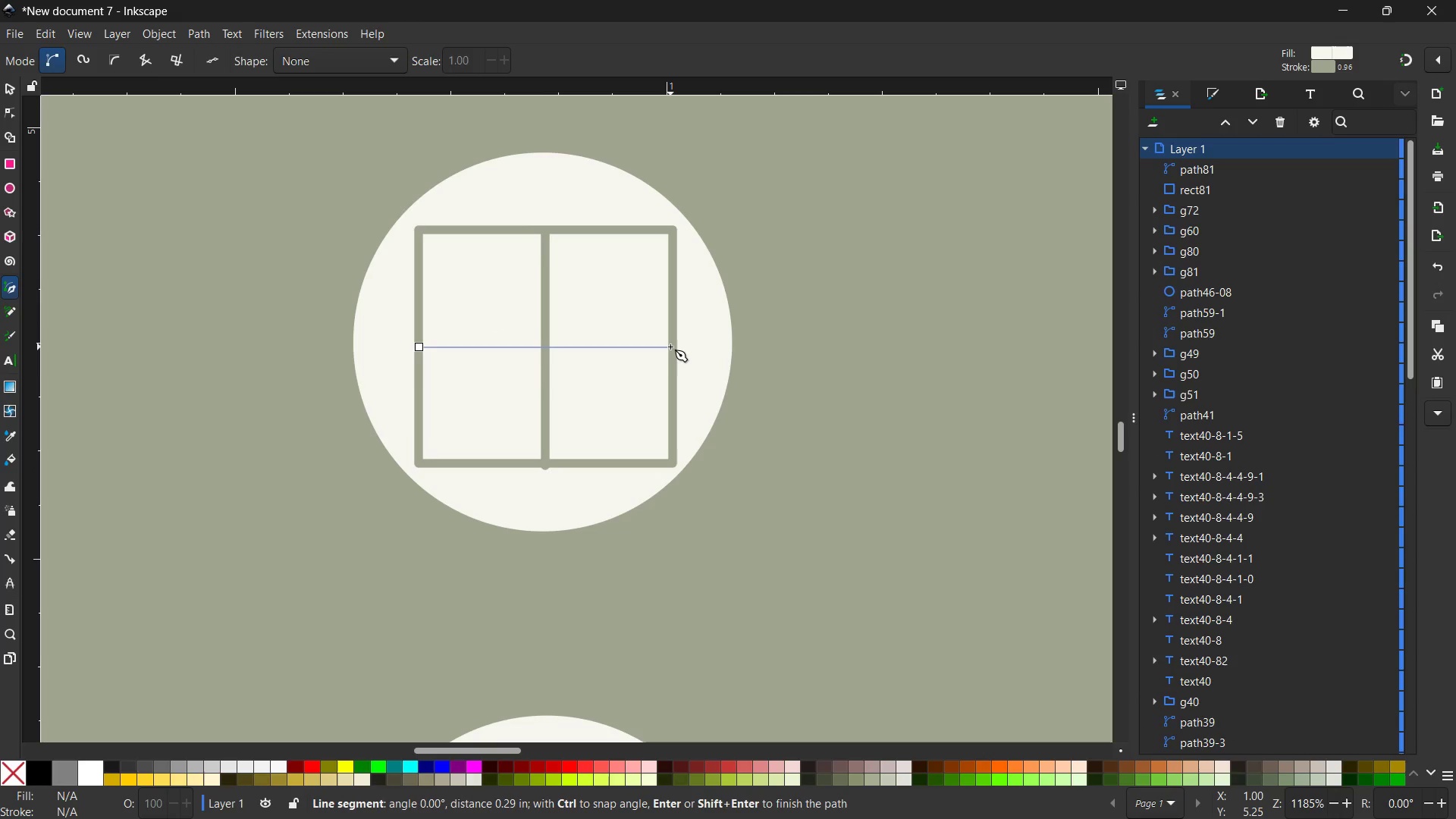 
key(Enter)
 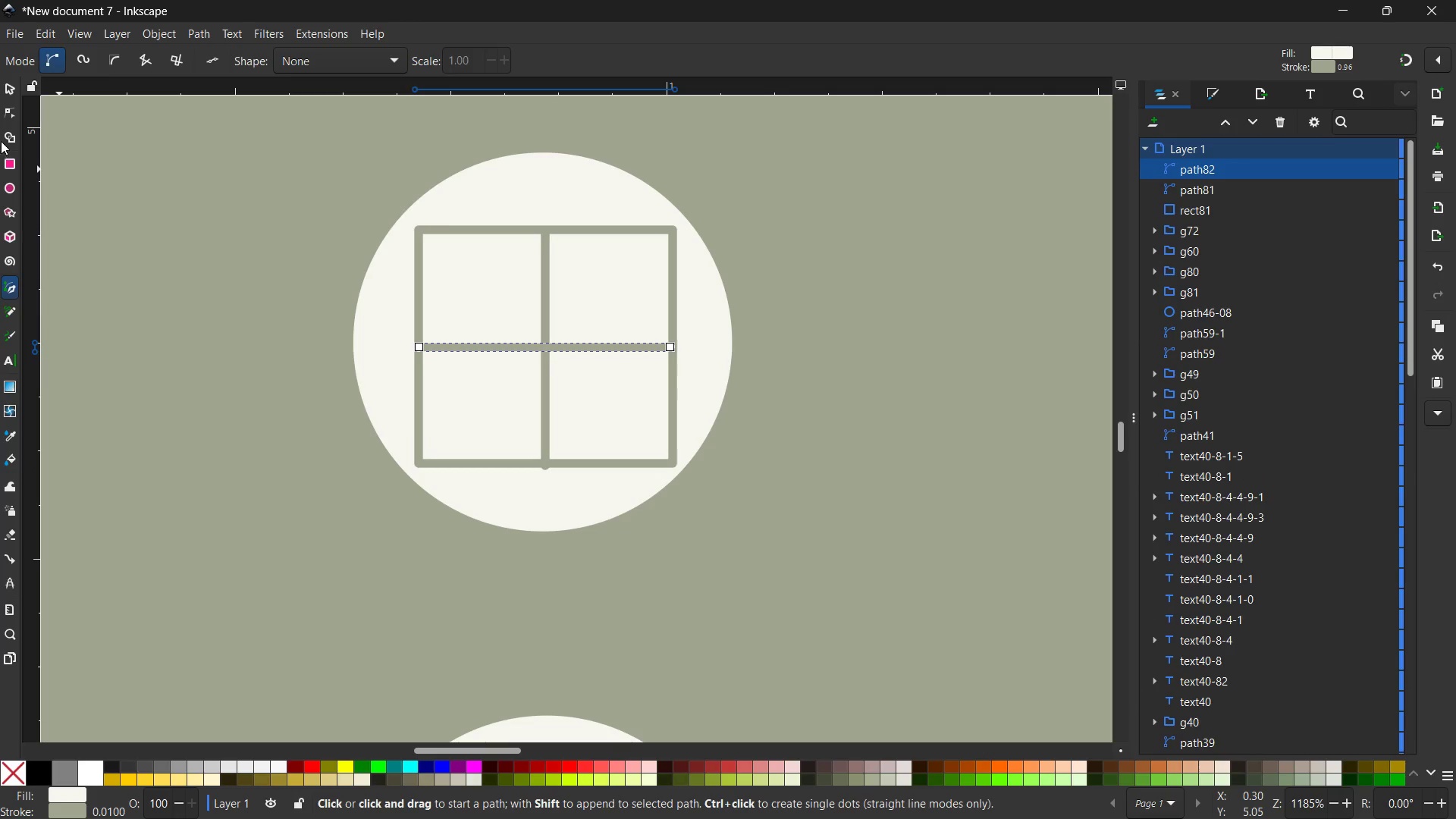 
left_click([5, 92])
 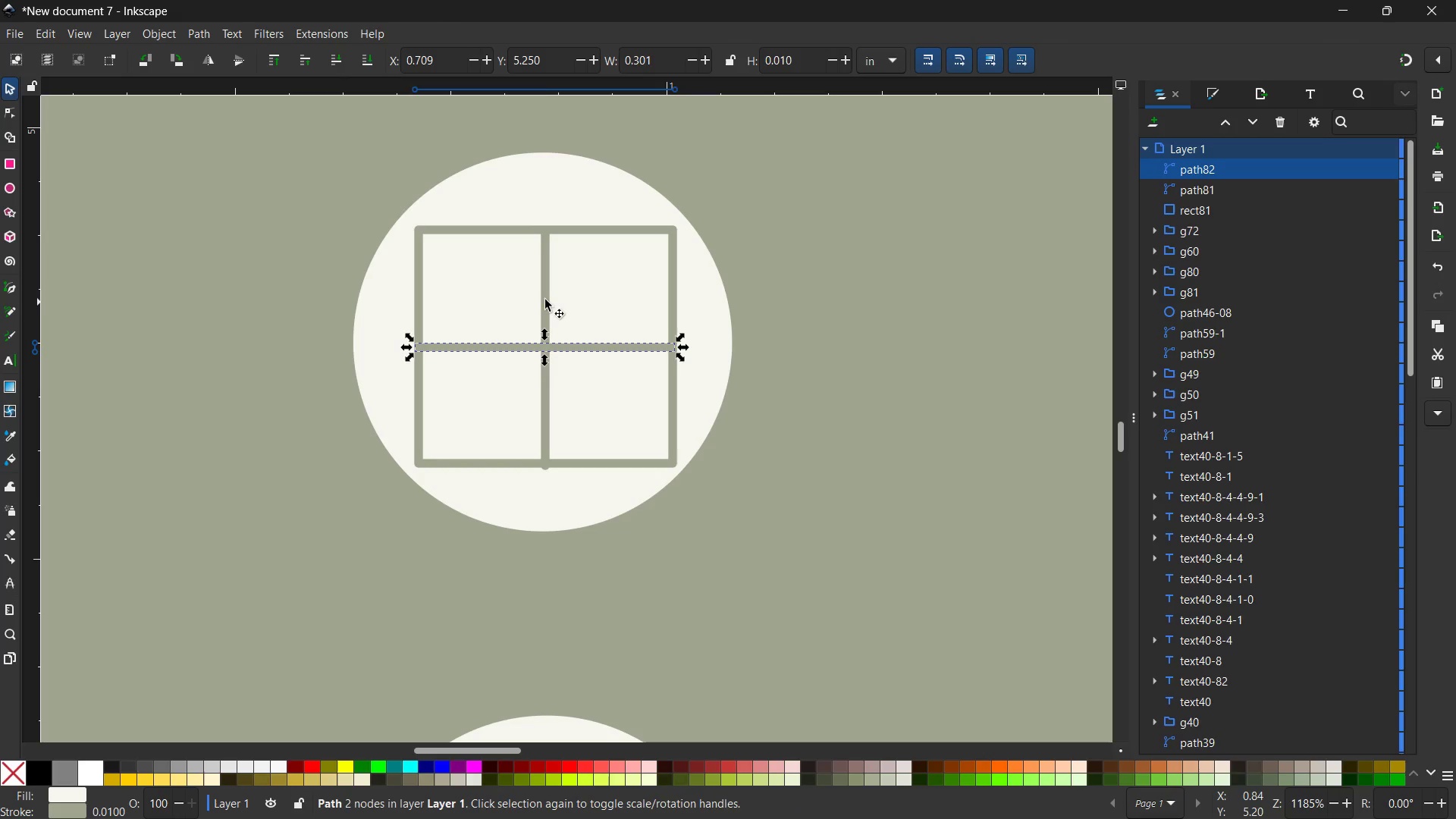 
hold_key(key=ShiftLeft, duration=2.77)
left_click([546, 299])
 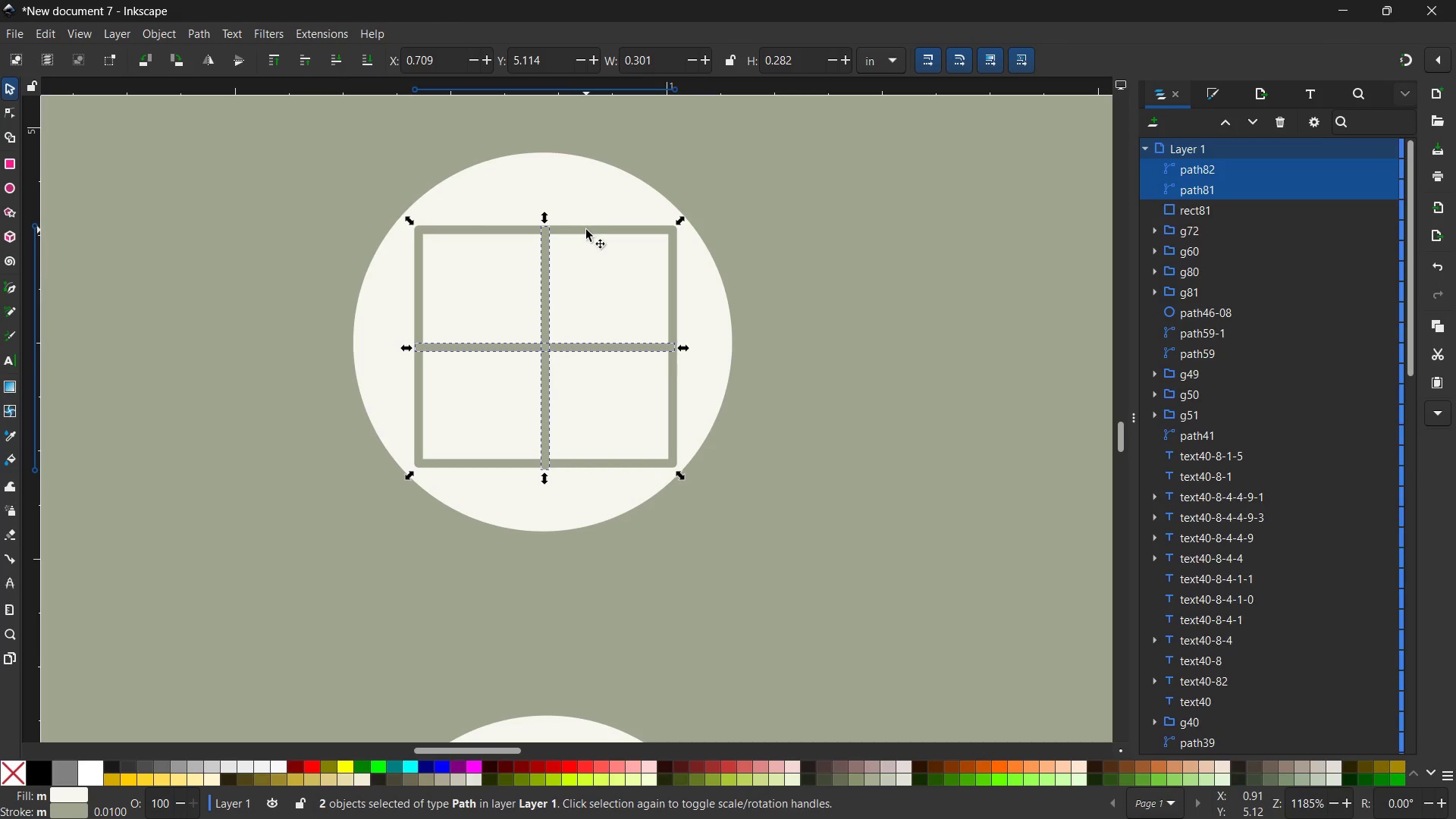 
left_click([597, 200])
 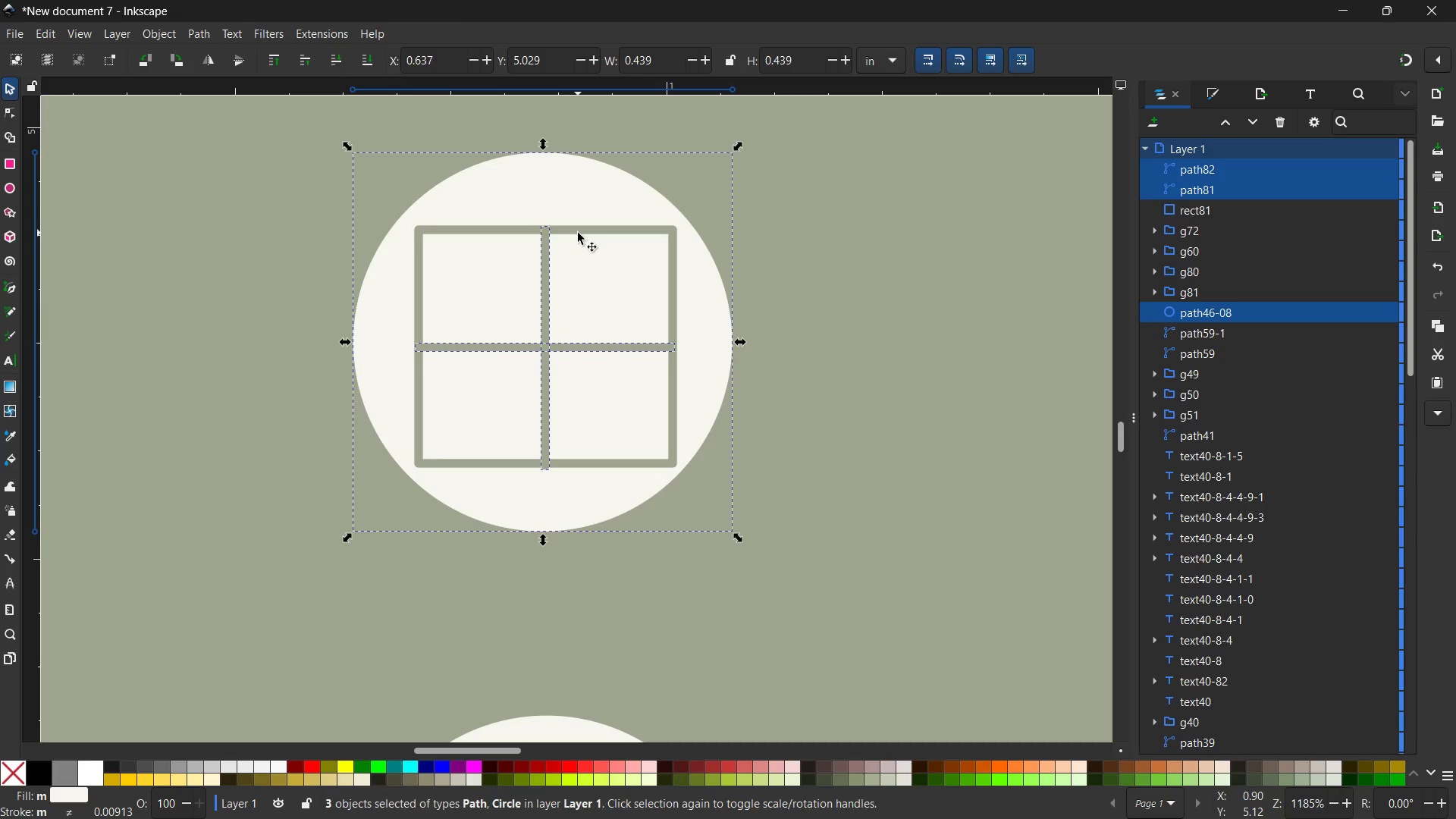 
left_click([577, 233])
 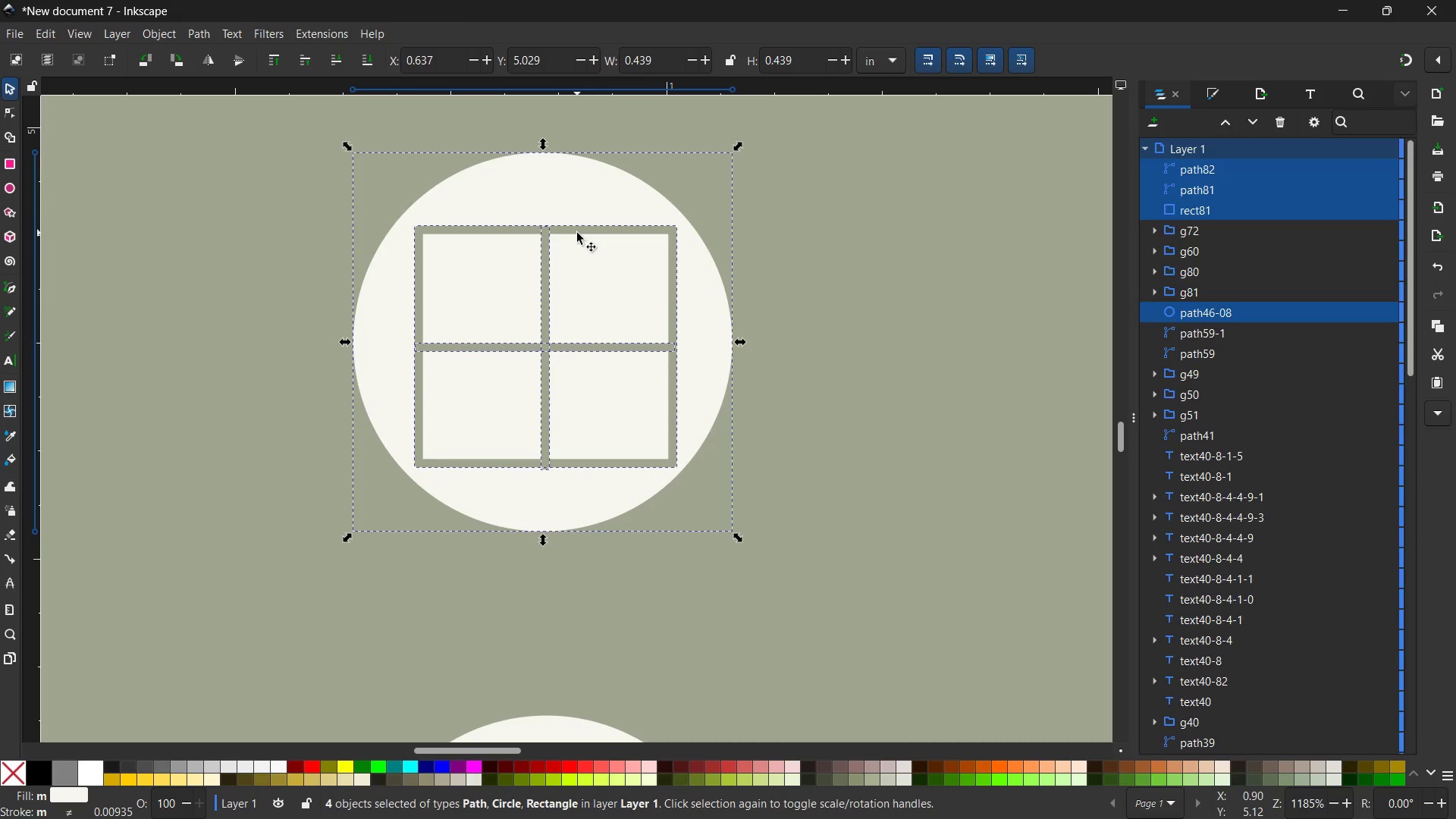 
key(Control+G)
 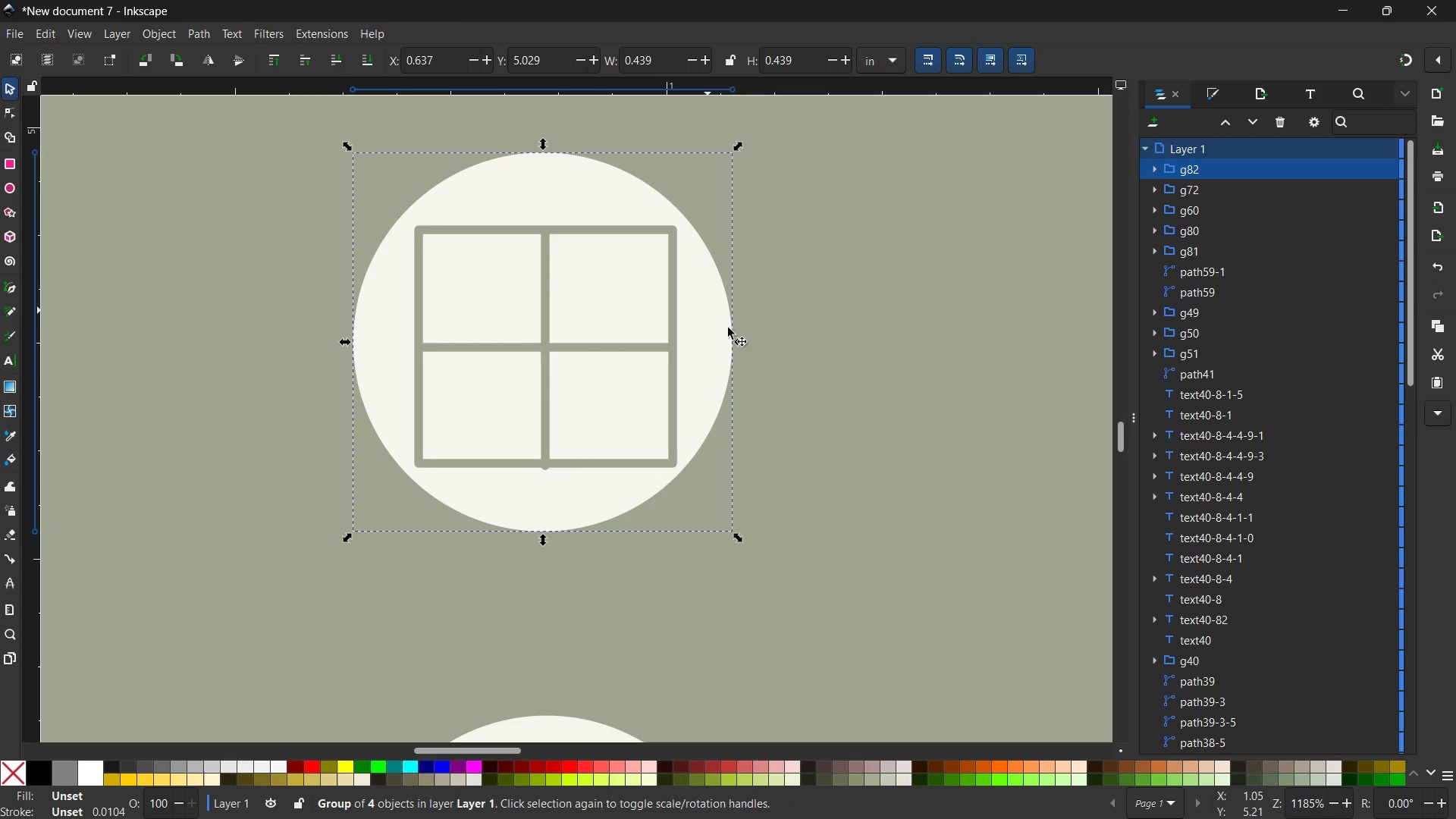 
left_click([760, 354])
 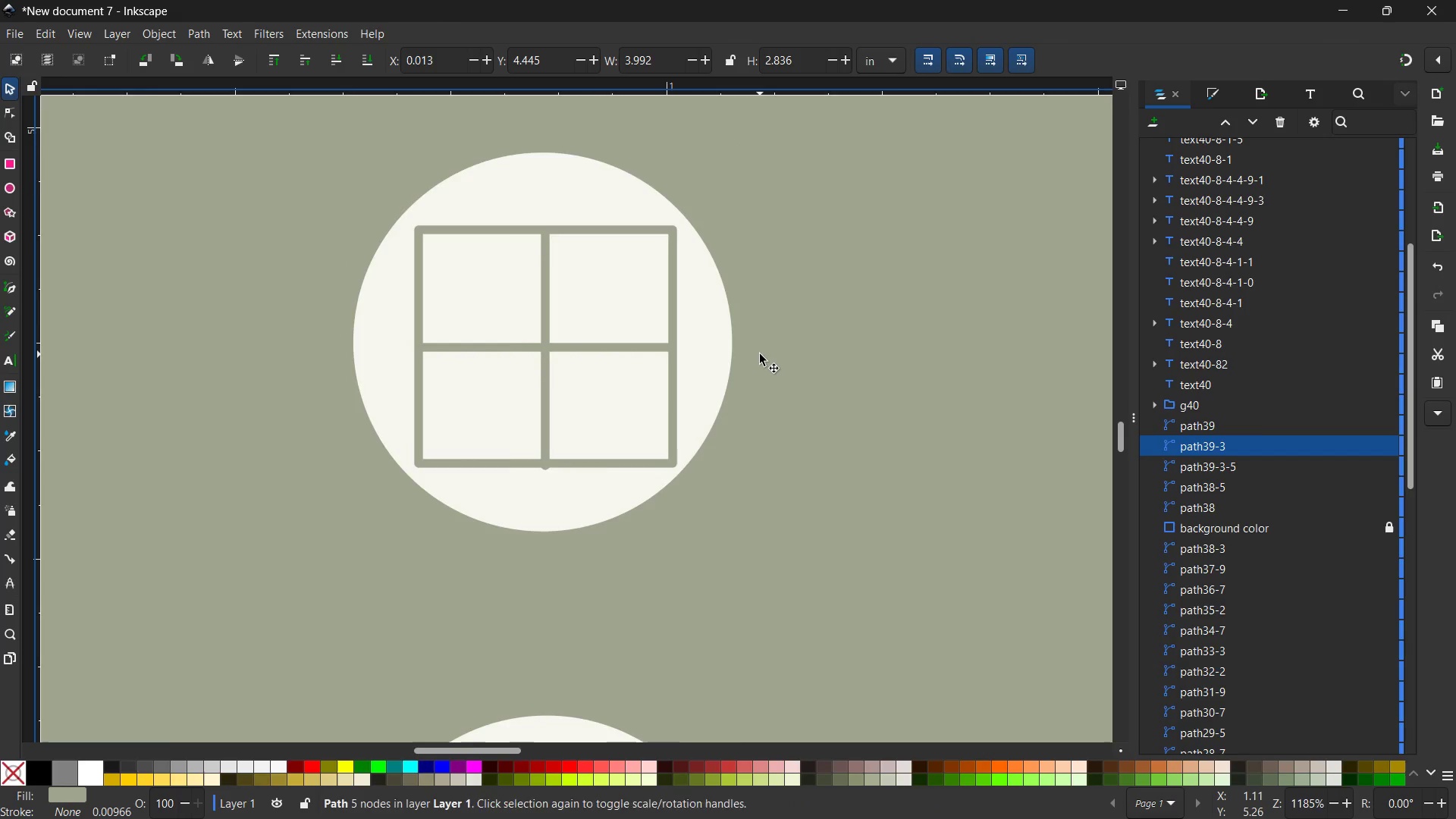 
hold_key(key=ControlLeft, duration=1.91)
scroll: coordinate [760, 355], scroll_direction: down, amount: 5.0
 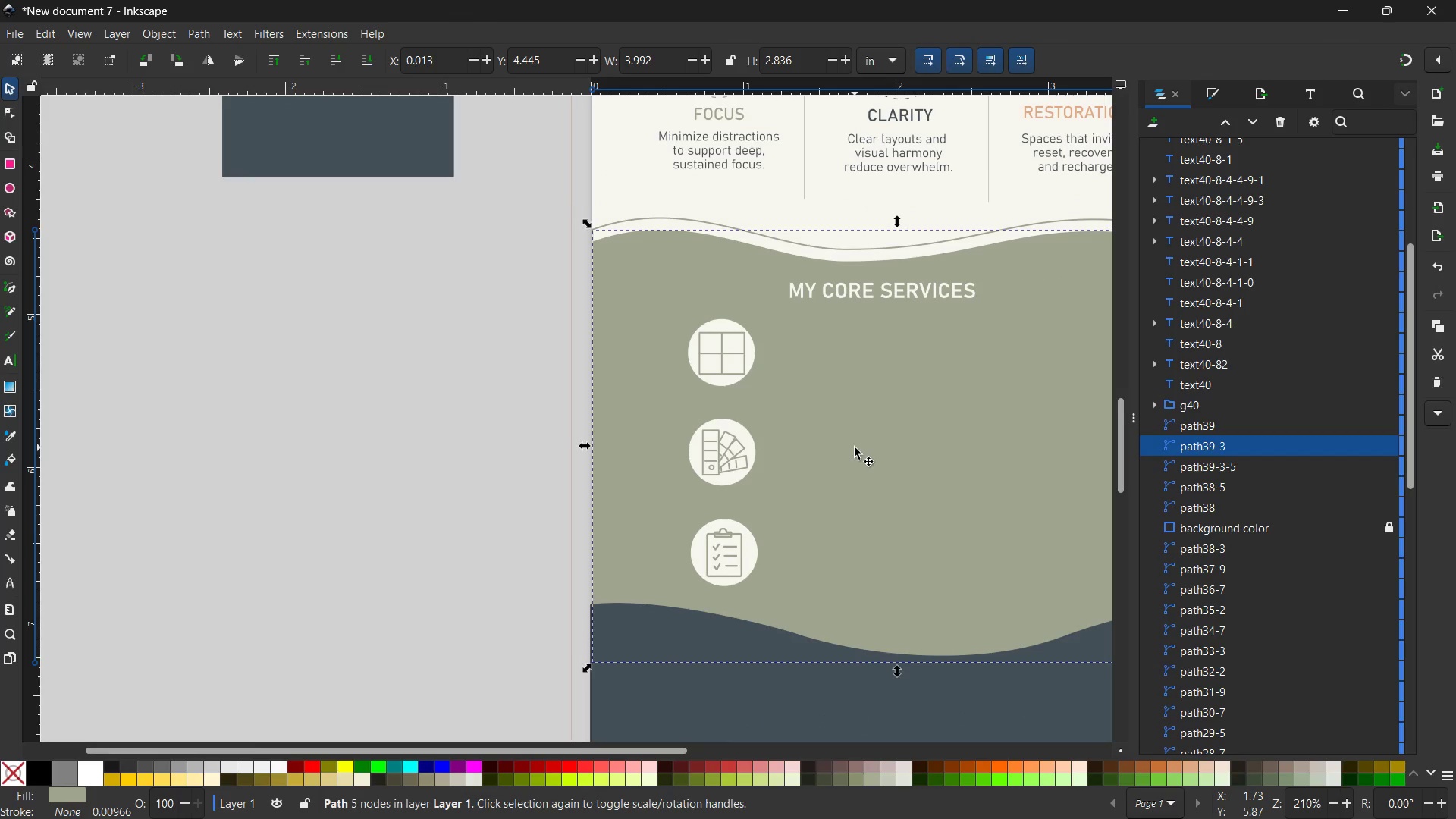 
hold_key(key=Space, duration=1.0)
 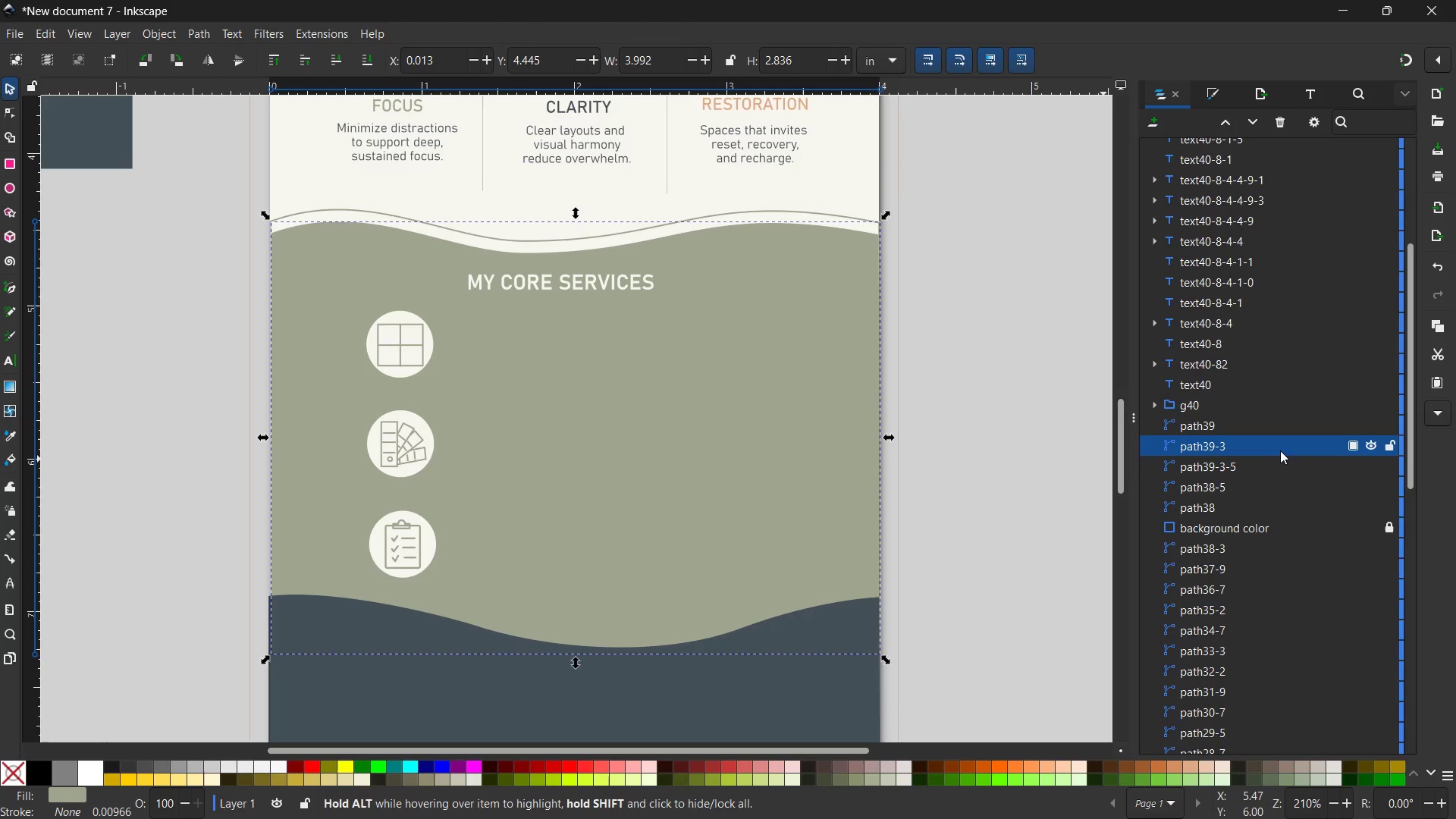 
left_click_drag(start_coordinate=[855, 450], to_coordinate=[525, 444])
 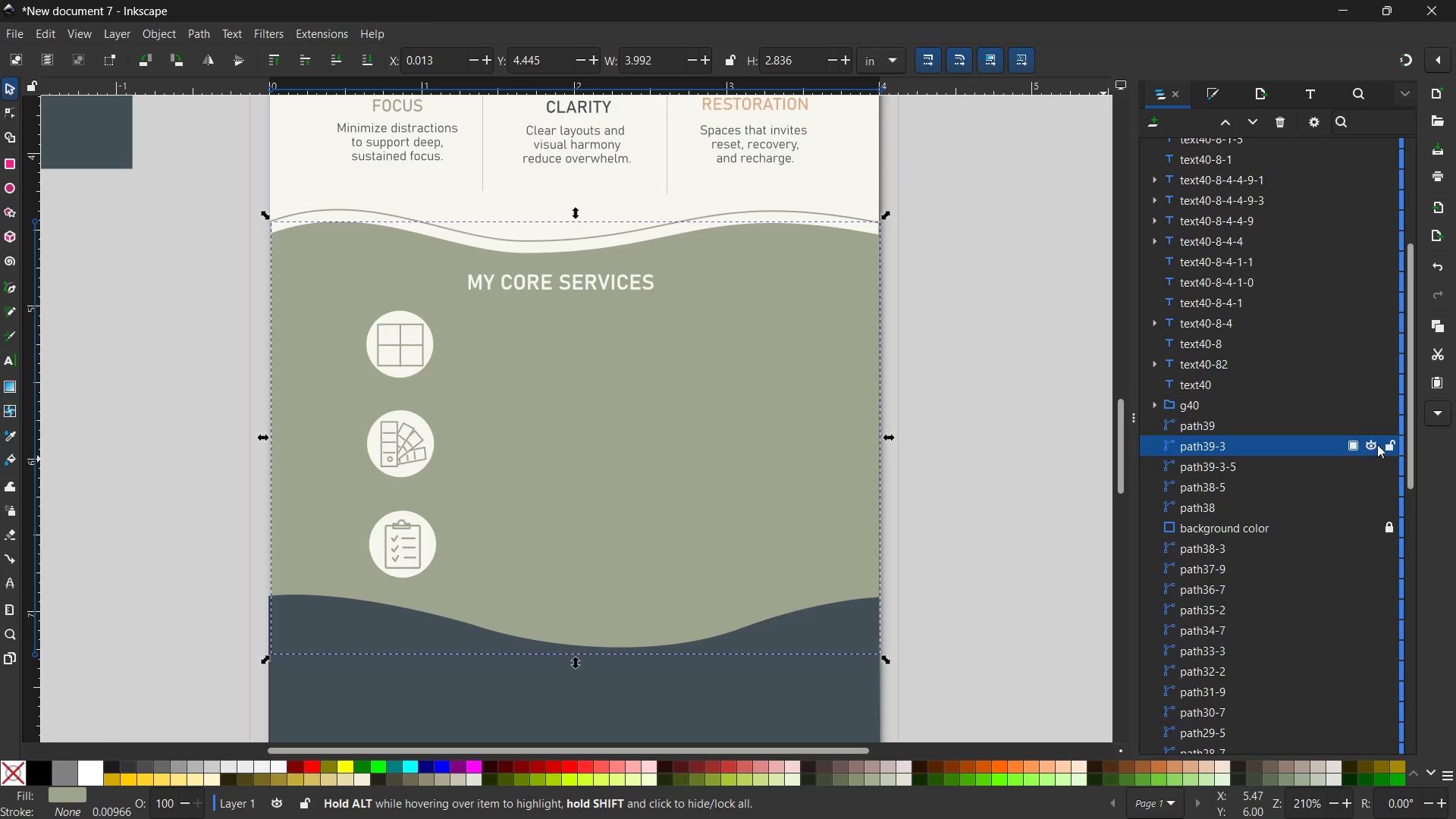 
left_click([1389, 444])
 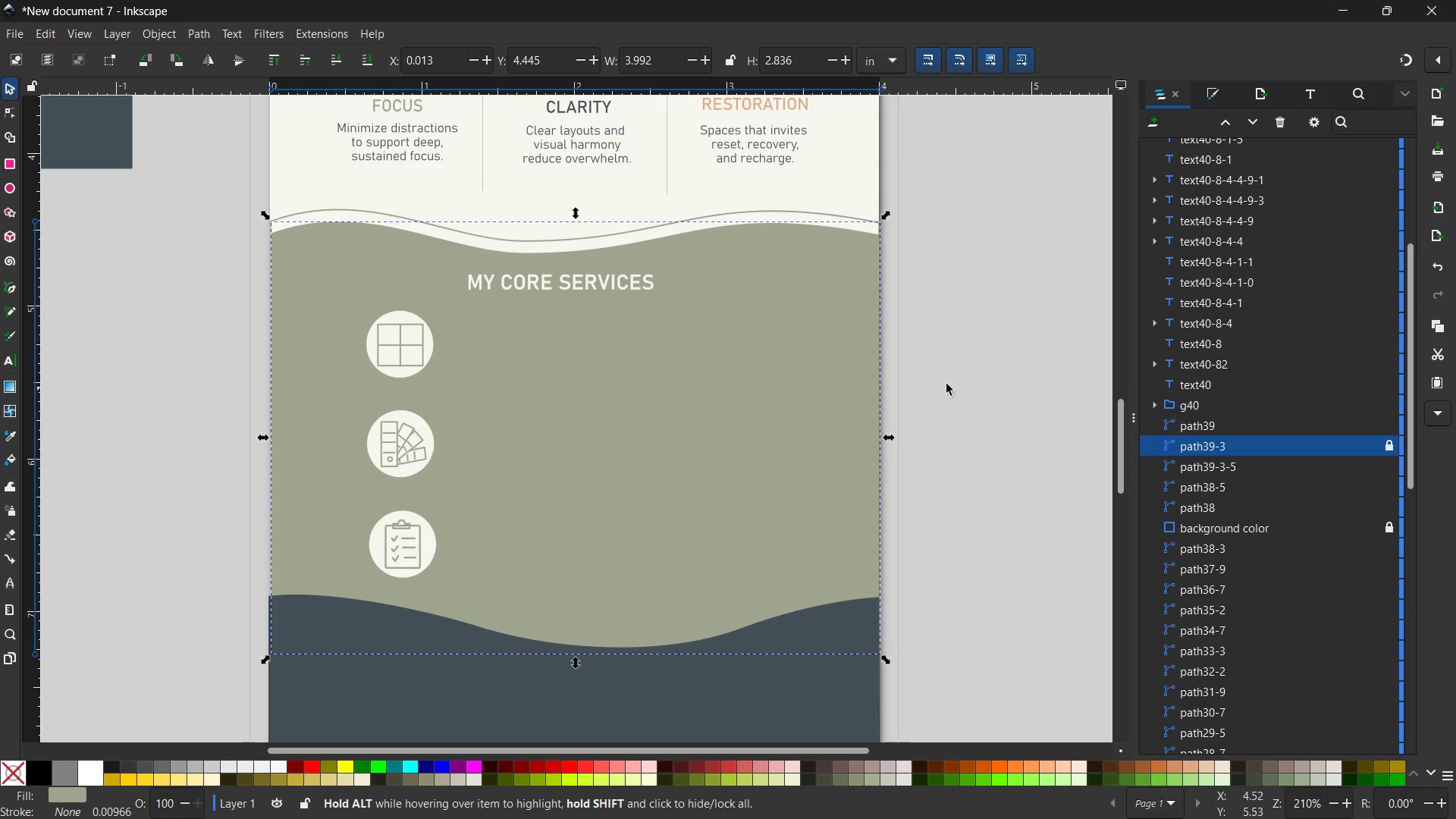 
left_click([941, 376])
 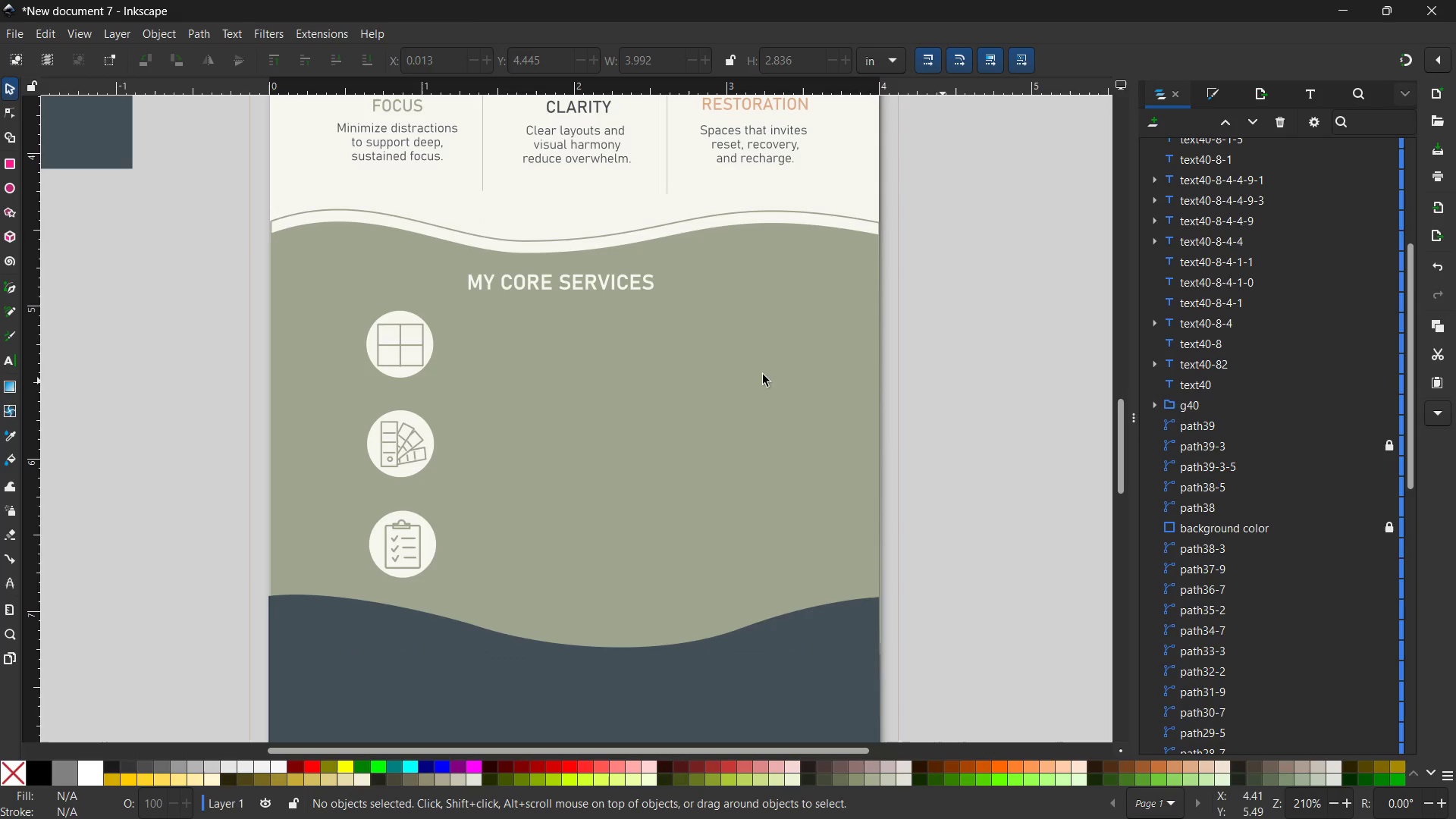 
double_click([717, 374])
 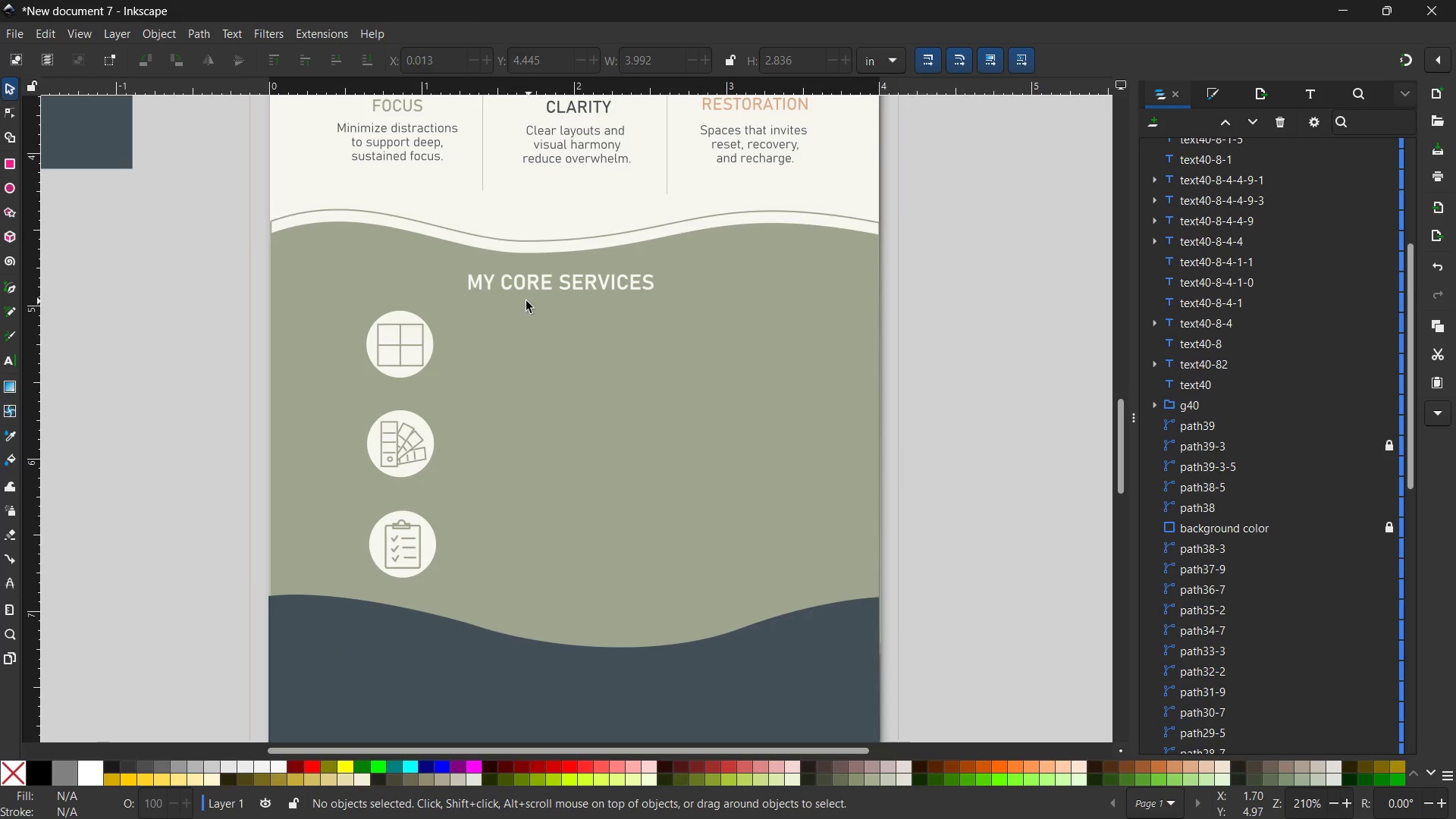 
scroll: coordinate [523, 301], scroll_direction: up, amount: 1.0
 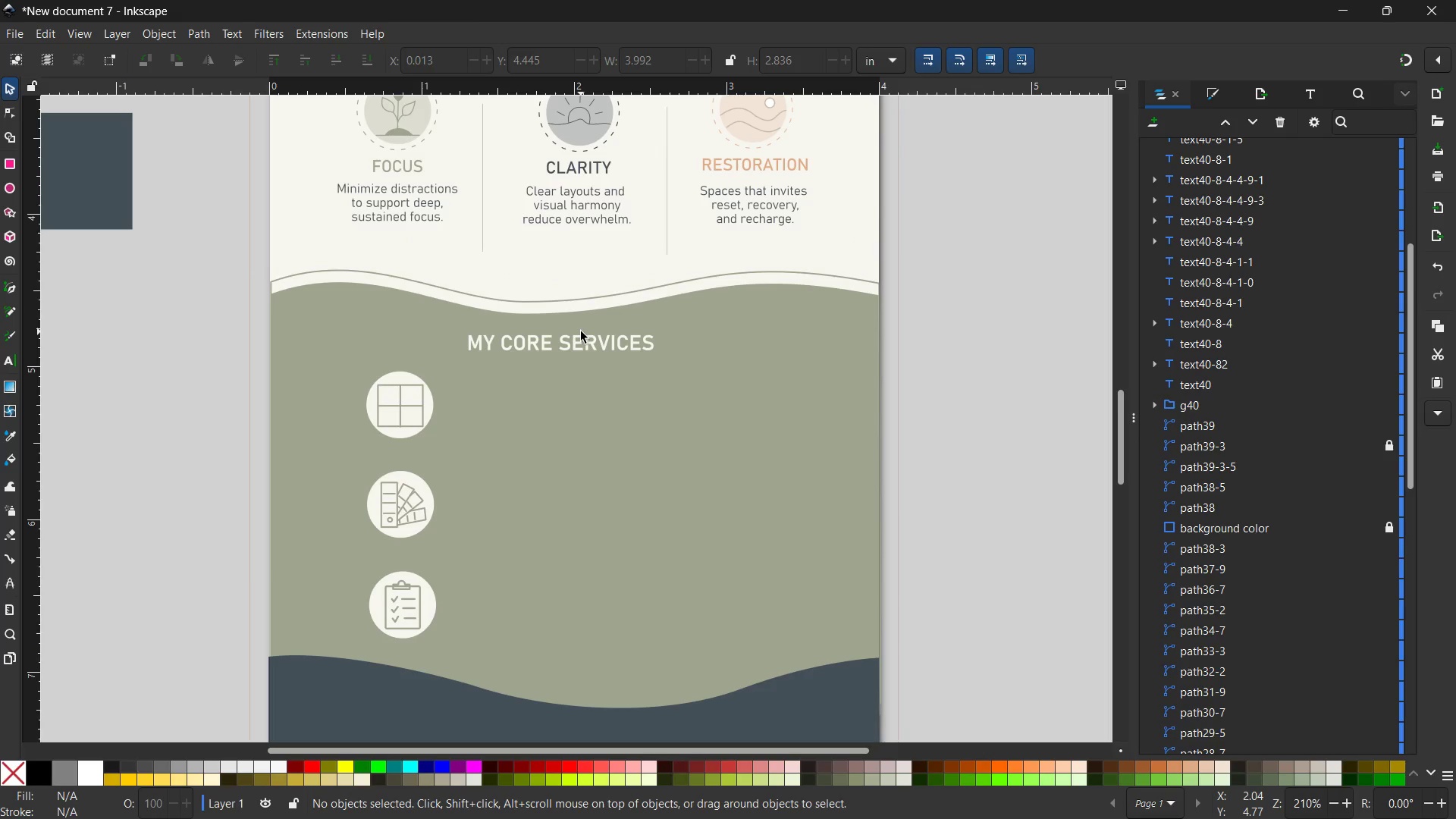 
left_click([581, 345])
 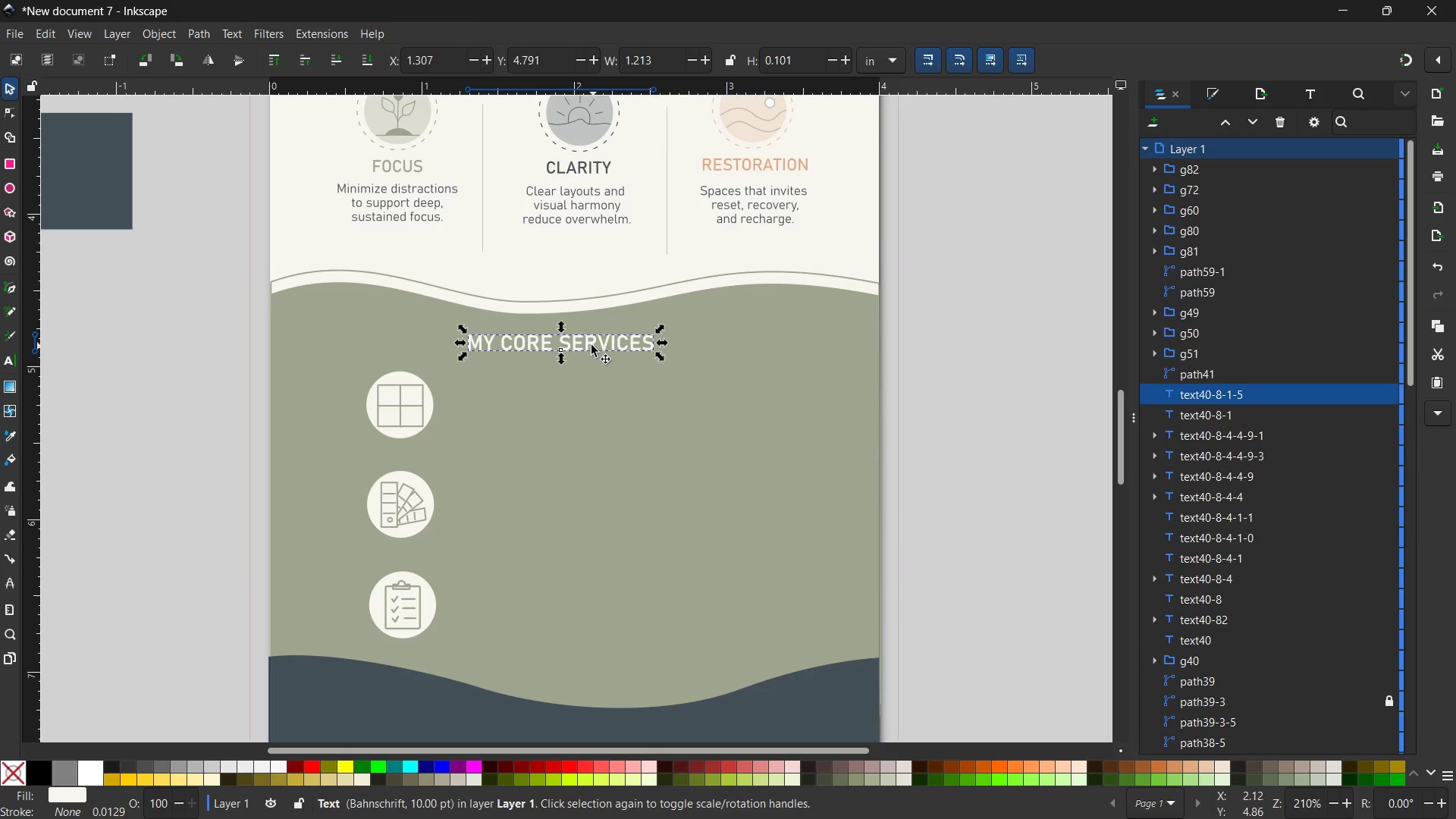 
left_click_drag(start_coordinate=[591, 345], to_coordinate=[623, 344])
 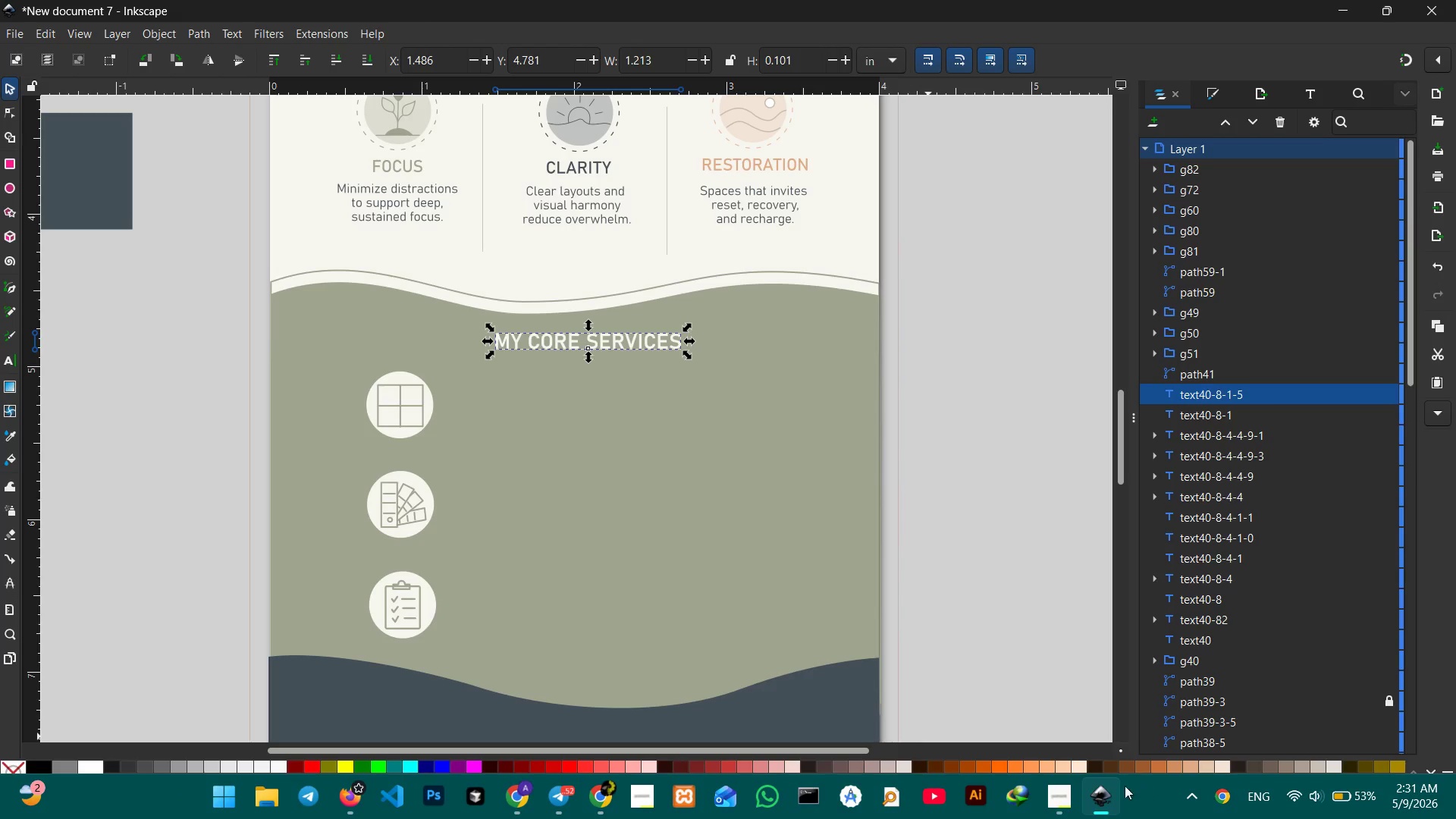 
left_click([1058, 800])